 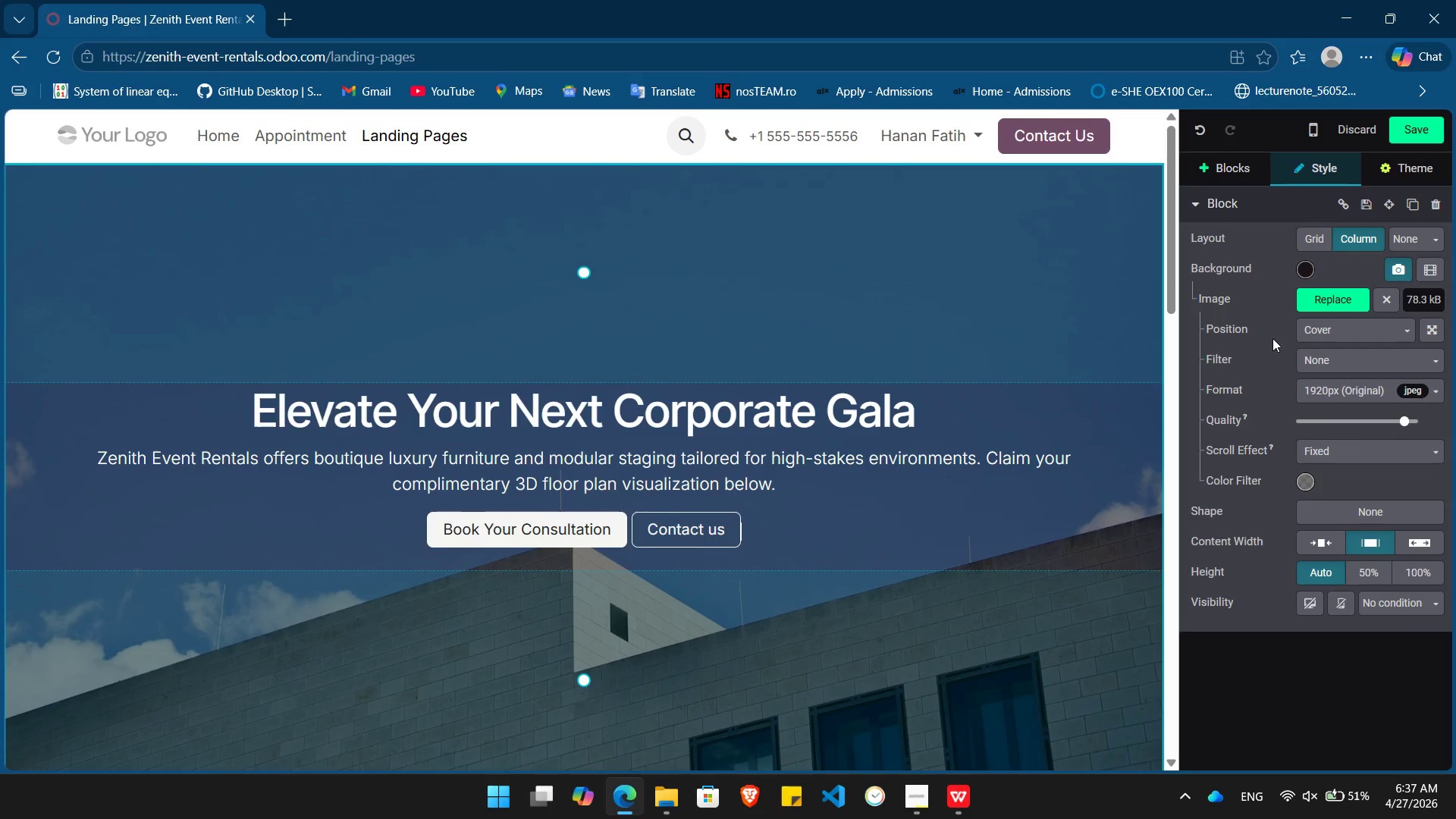 
left_click([1326, 290])
 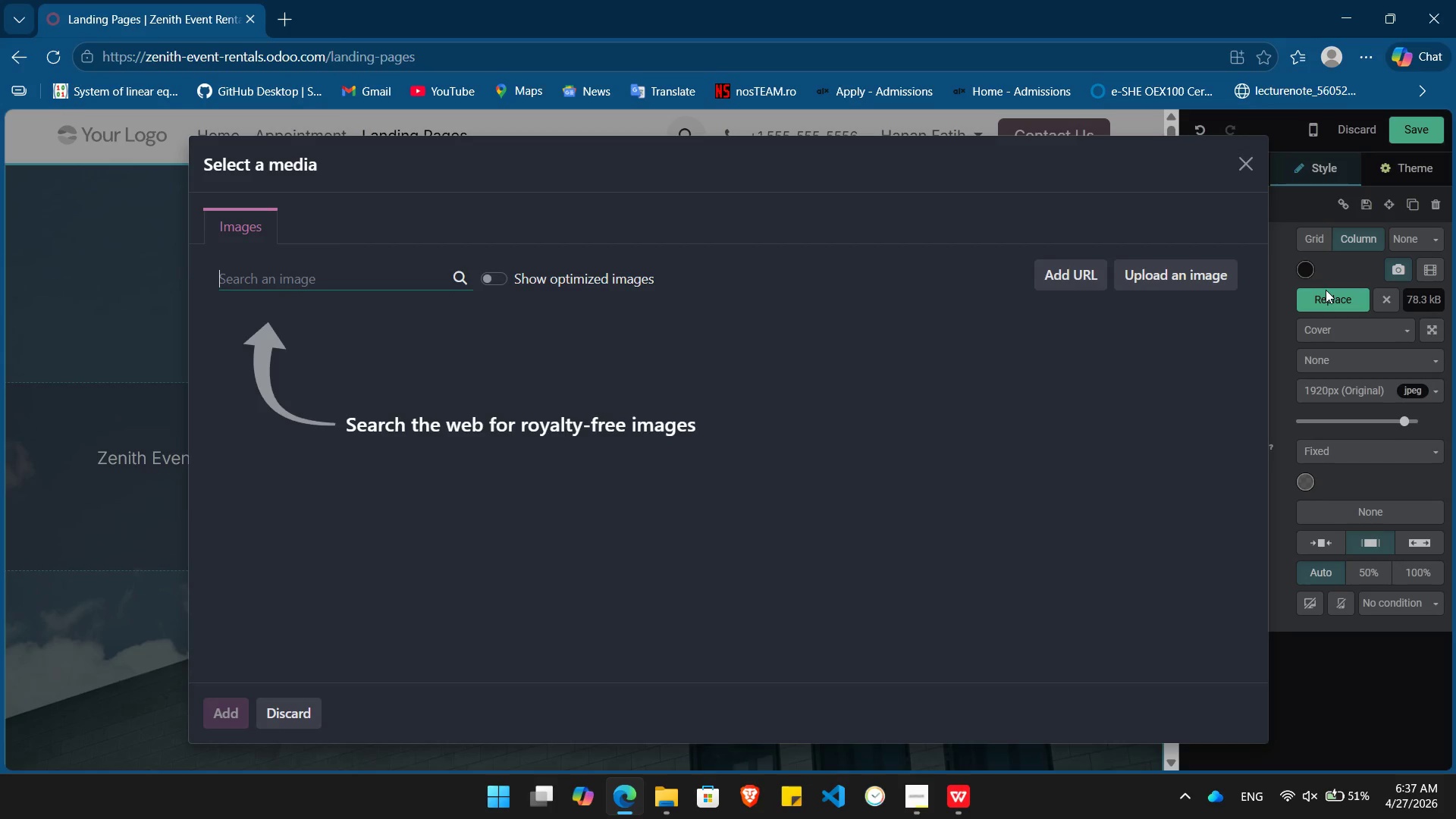 
type(luxury furniture)
 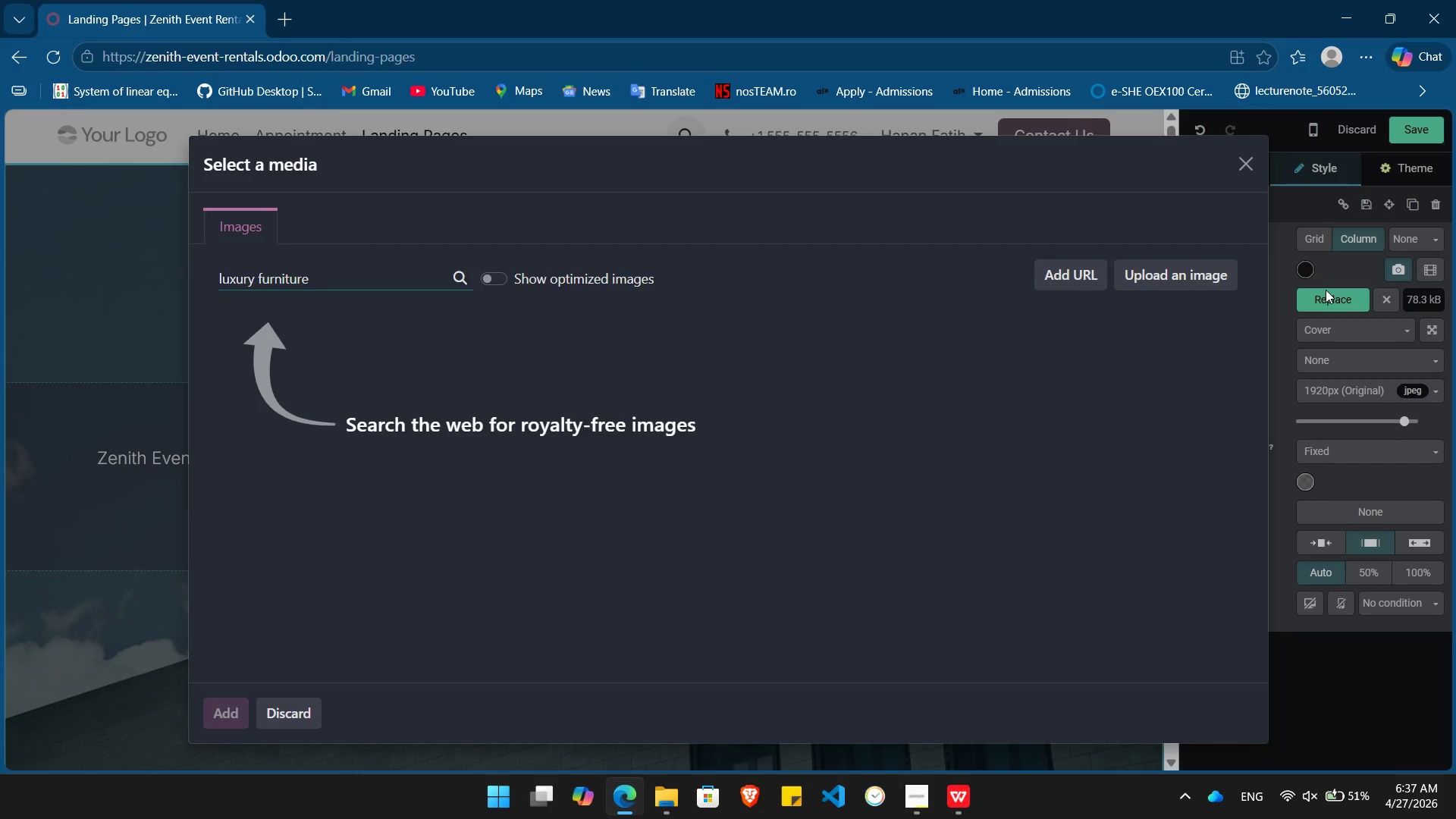 
key(Enter)
 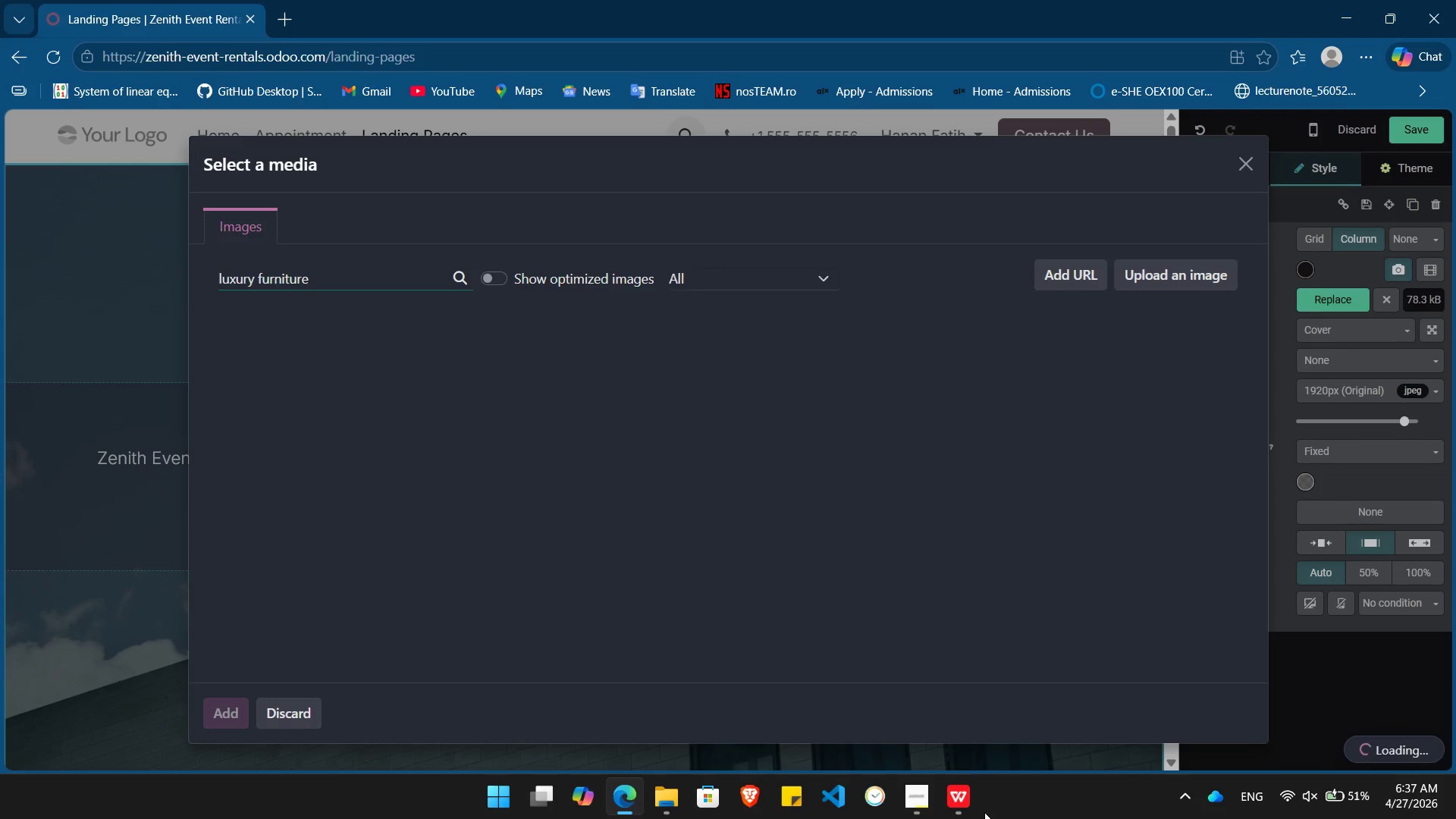 
left_click([911, 804])